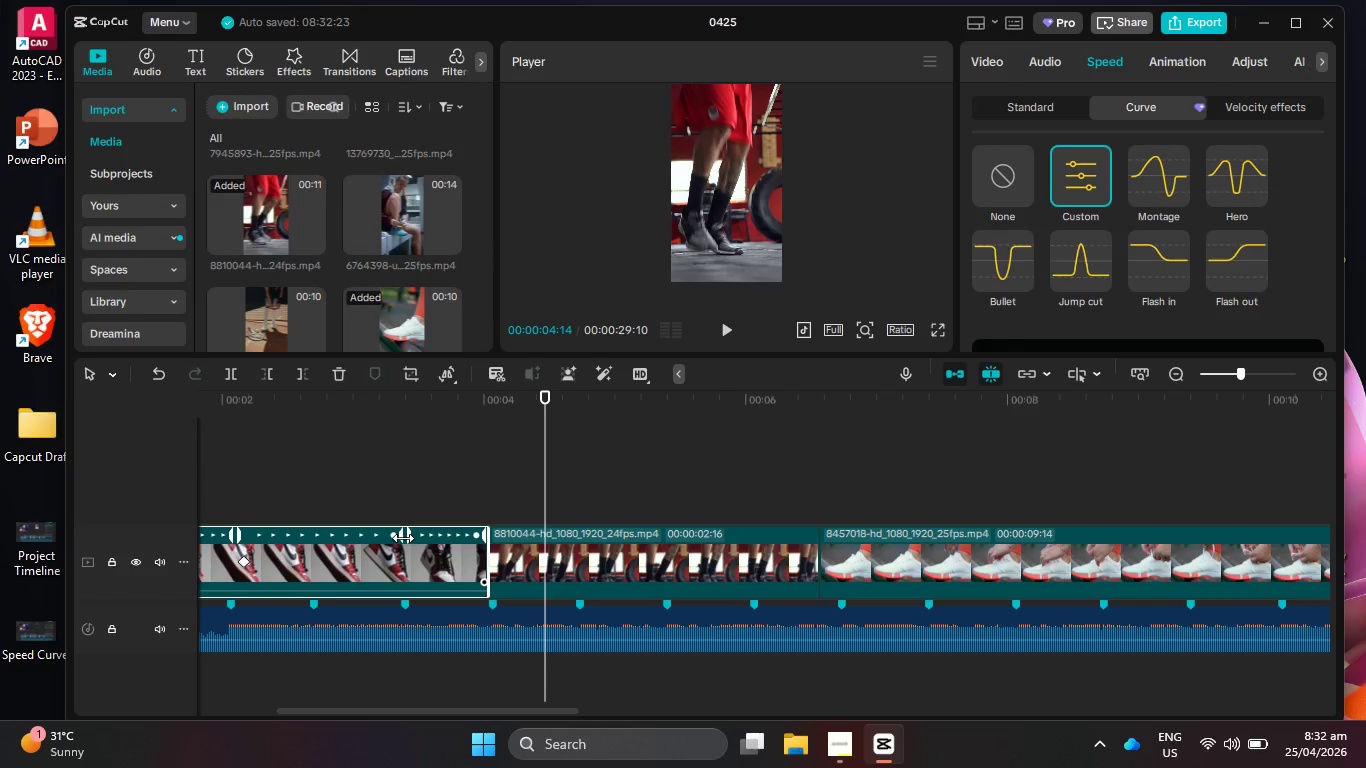 
hold_key(key=ControlLeft, duration=0.56)
 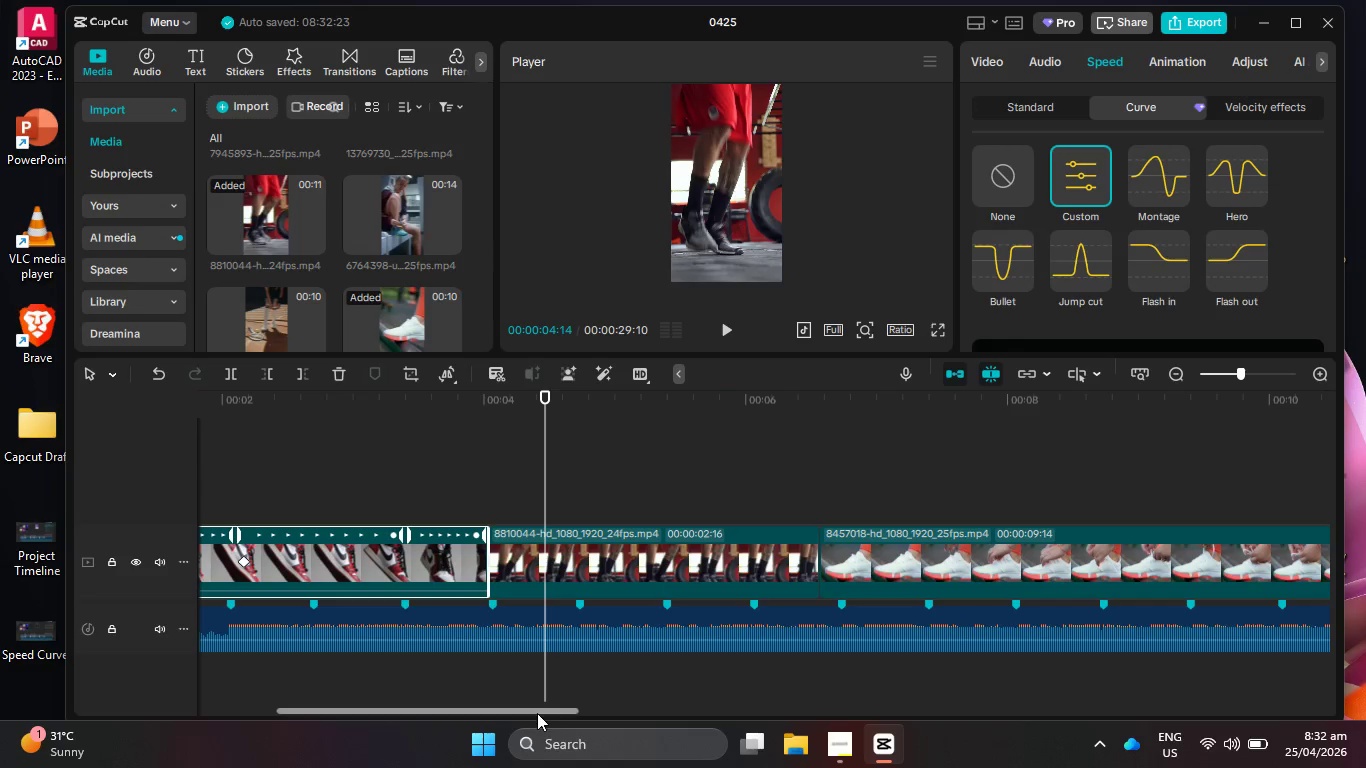 
left_click_drag(start_coordinate=[537, 713], to_coordinate=[469, 715])
 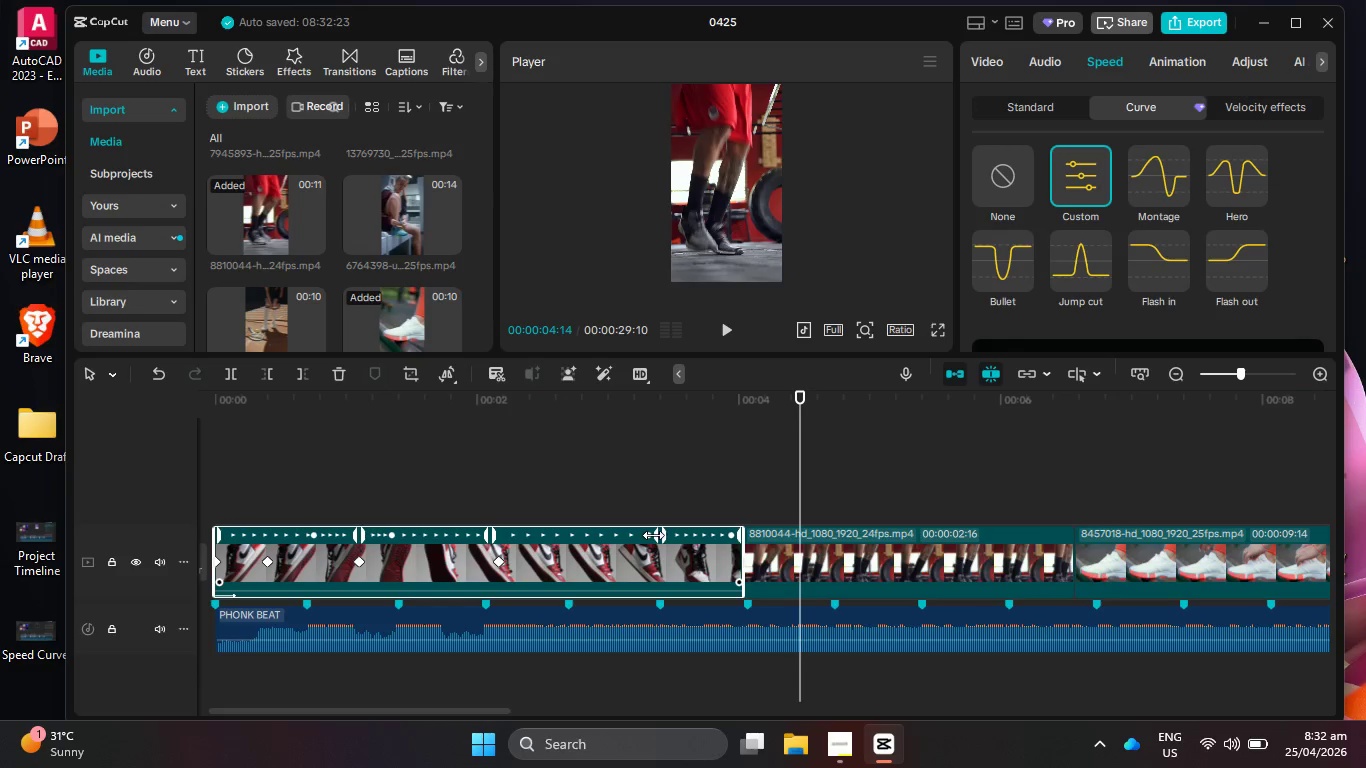 
left_click_drag(start_coordinate=[654, 535], to_coordinate=[561, 551])
 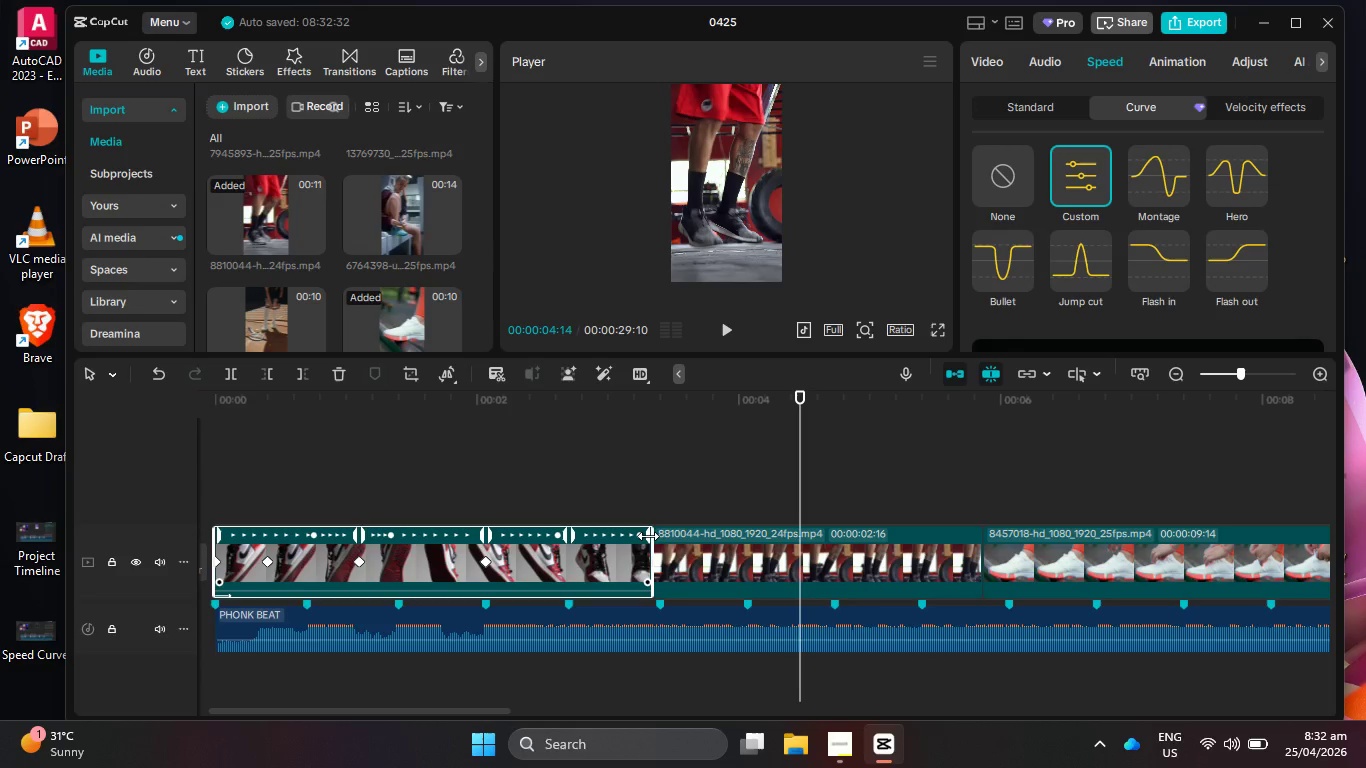 
left_click_drag(start_coordinate=[648, 536], to_coordinate=[751, 536])
 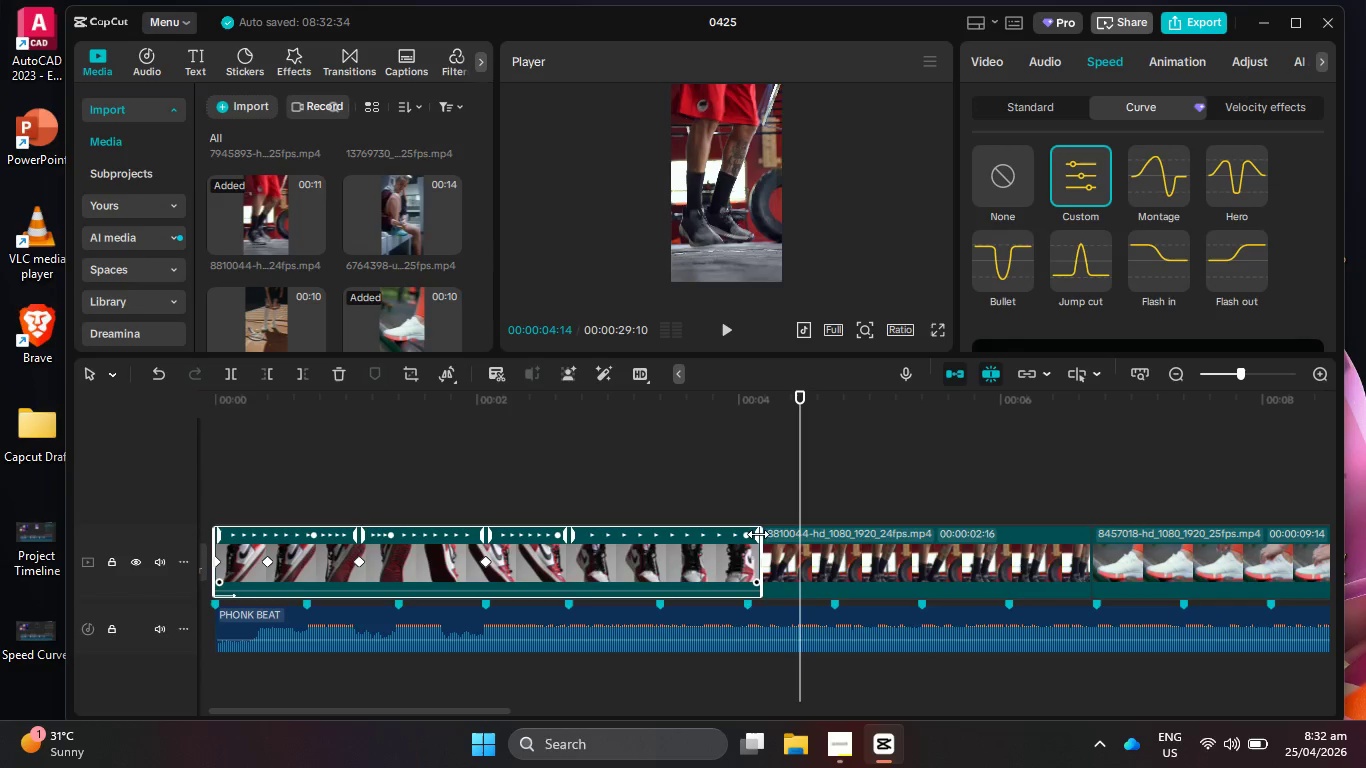 
left_click_drag(start_coordinate=[758, 534], to_coordinate=[749, 534])
 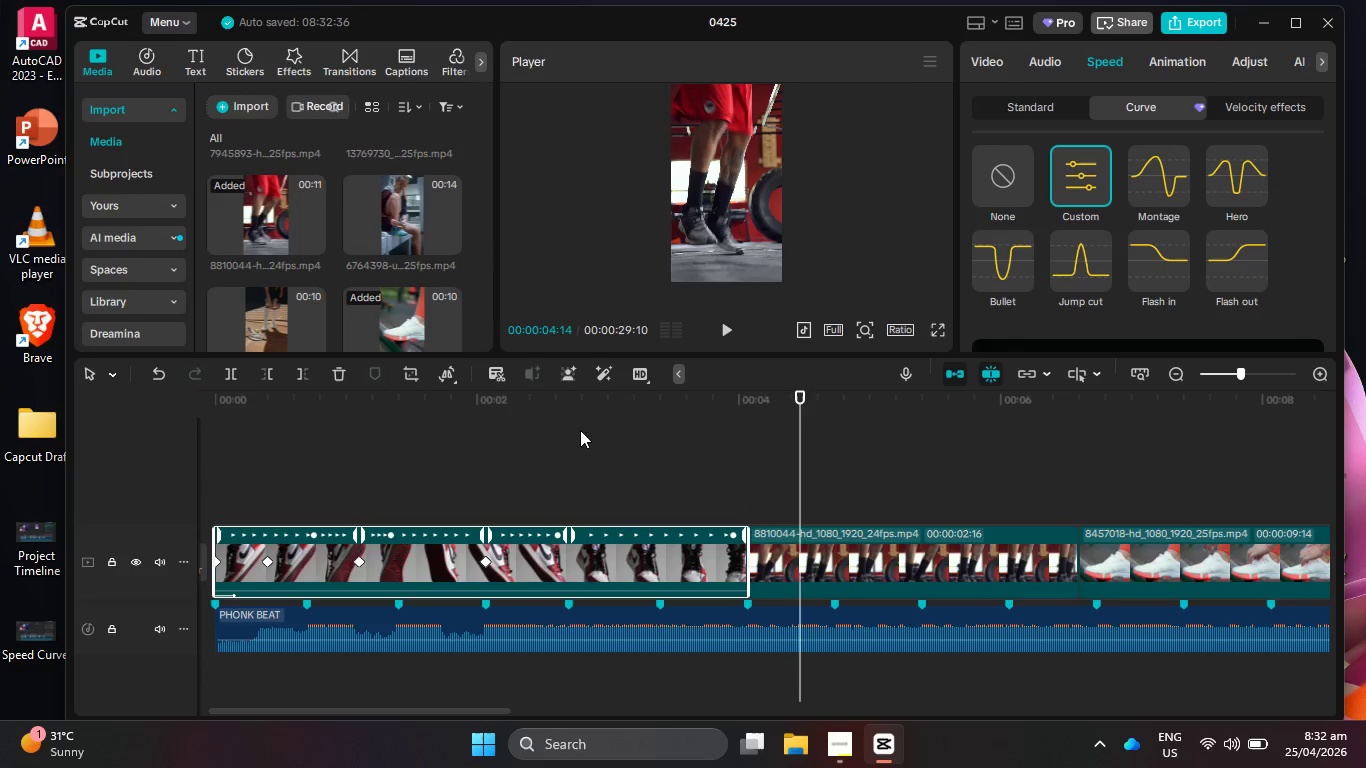 
left_click_drag(start_coordinate=[580, 405], to_coordinate=[441, 416])
 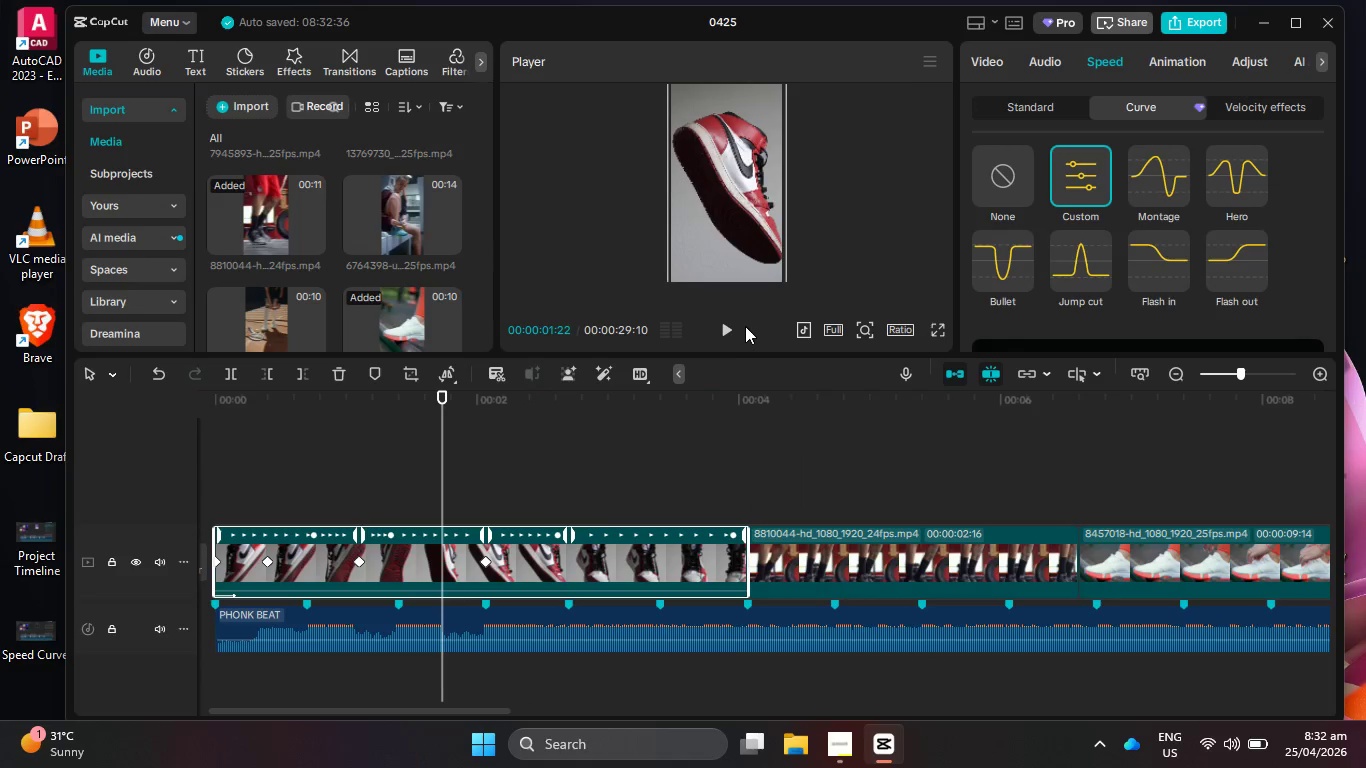 
left_click([721, 325])
 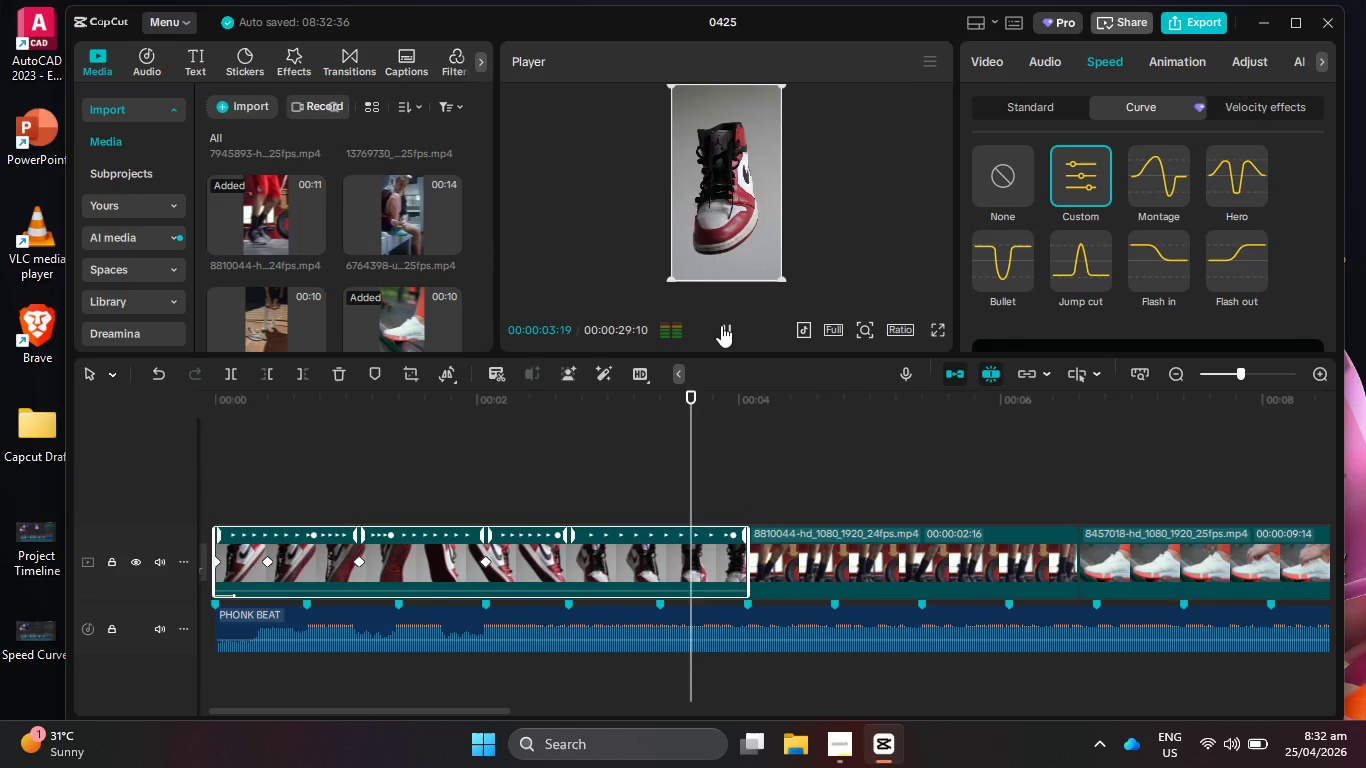 
left_click([721, 325])
 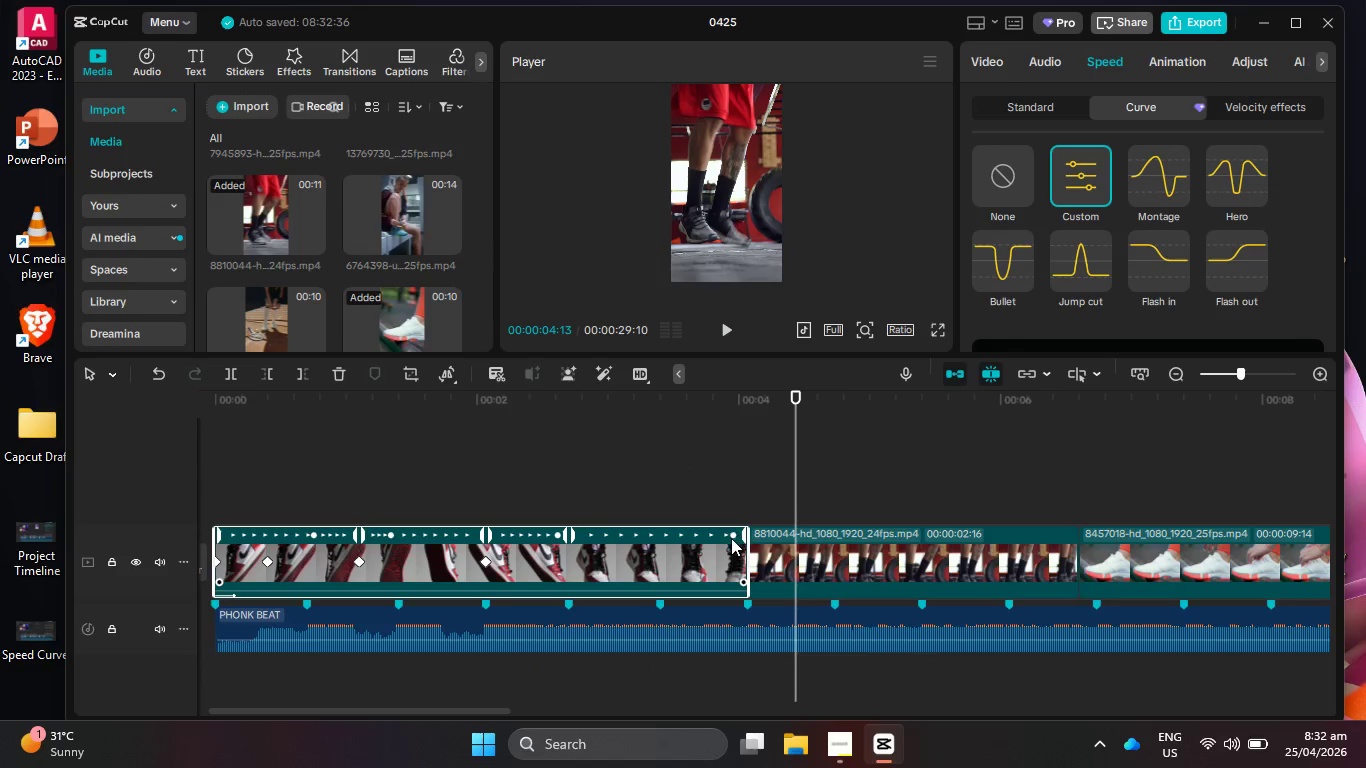 
left_click_drag(start_coordinate=[731, 539], to_coordinate=[744, 538])
 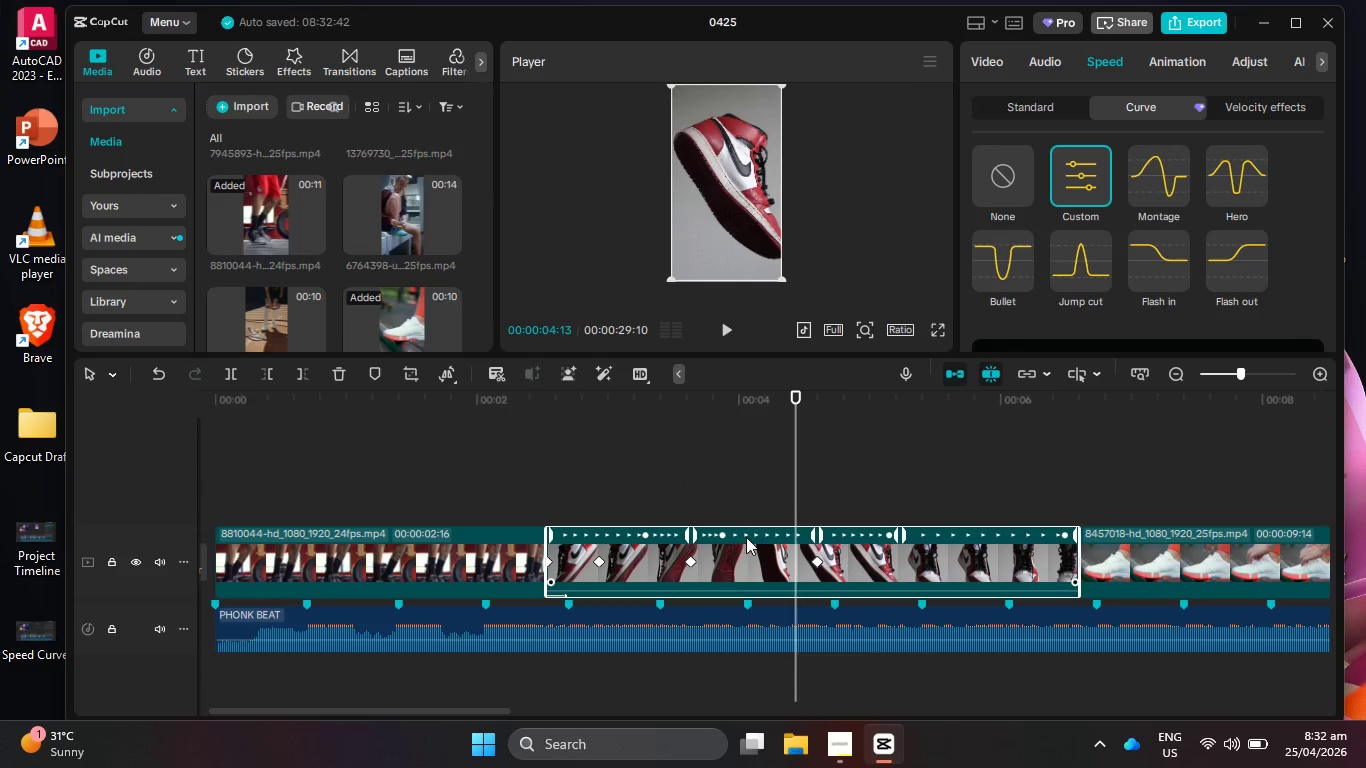 
key(Control+Z)
 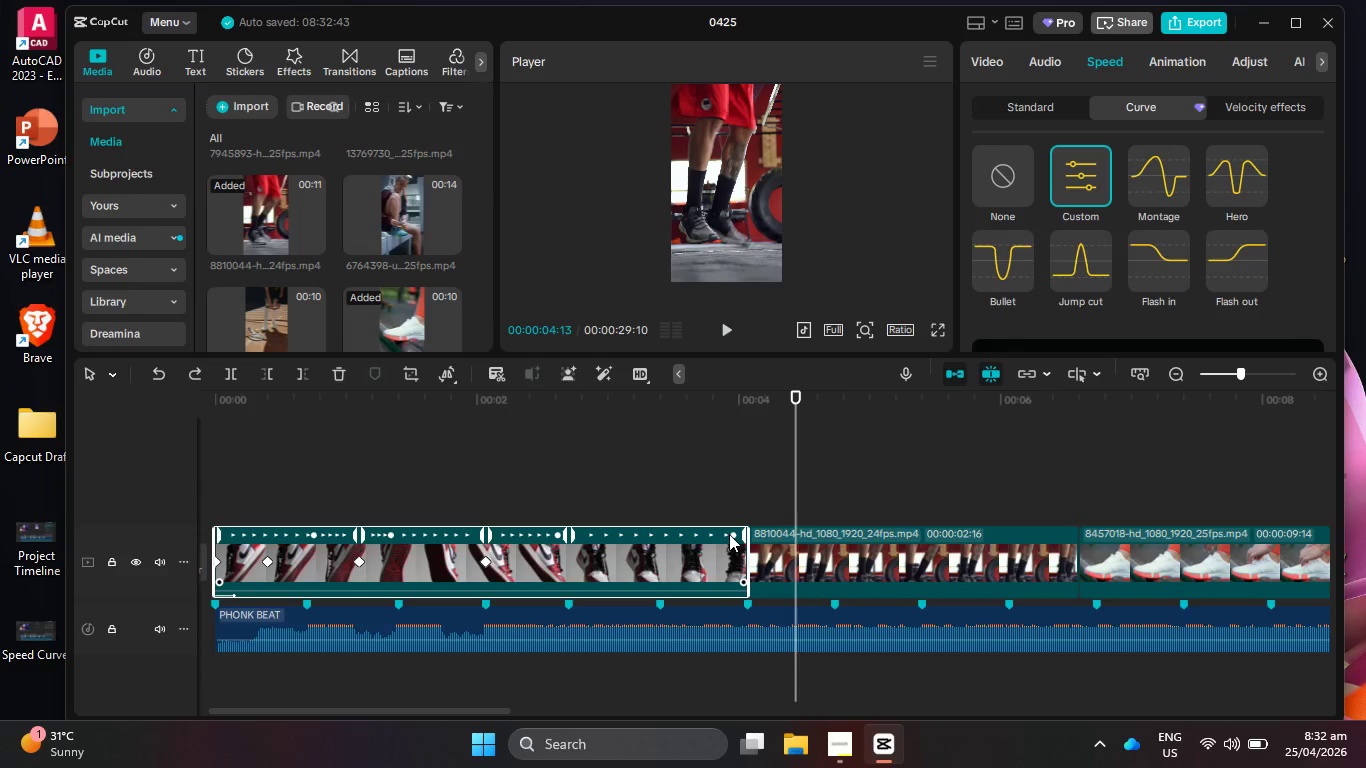 
left_click_drag(start_coordinate=[729, 534], to_coordinate=[734, 537])
 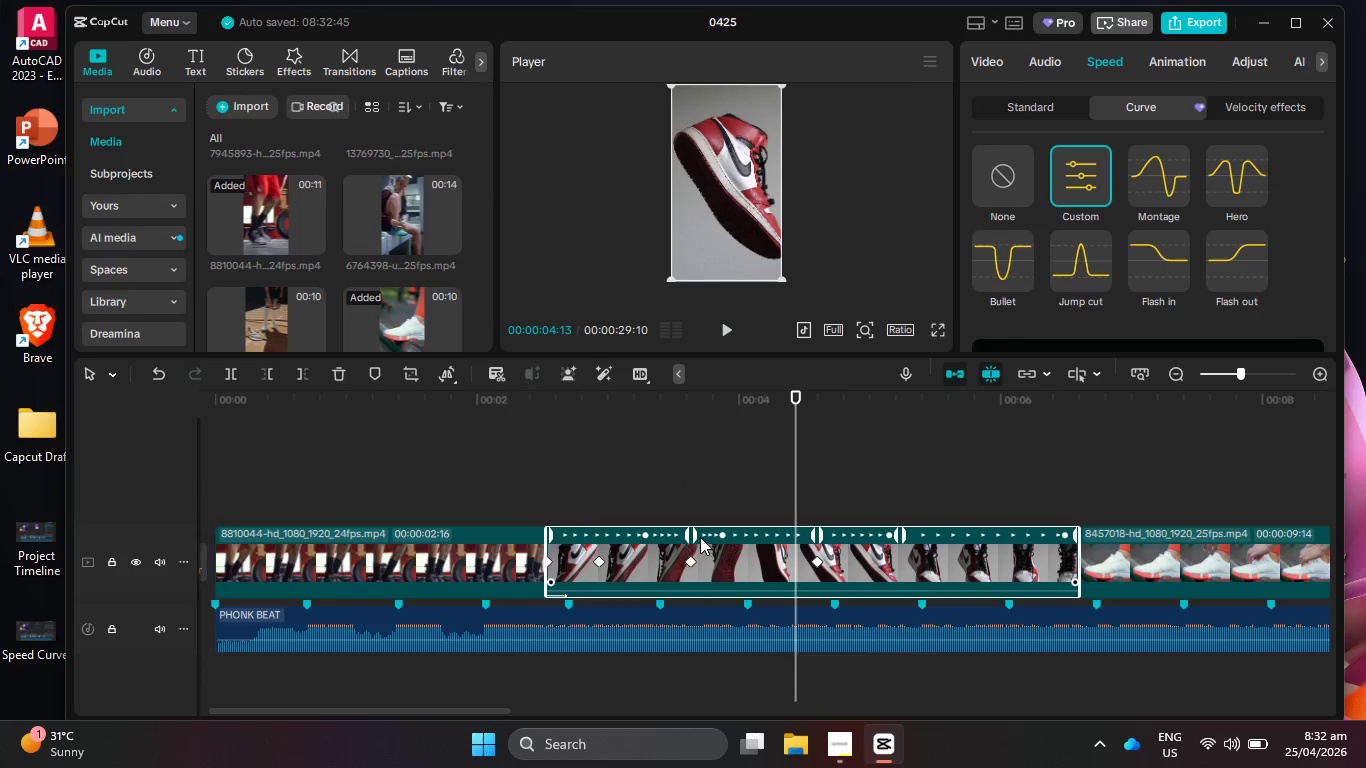 
key(Control+Z)
 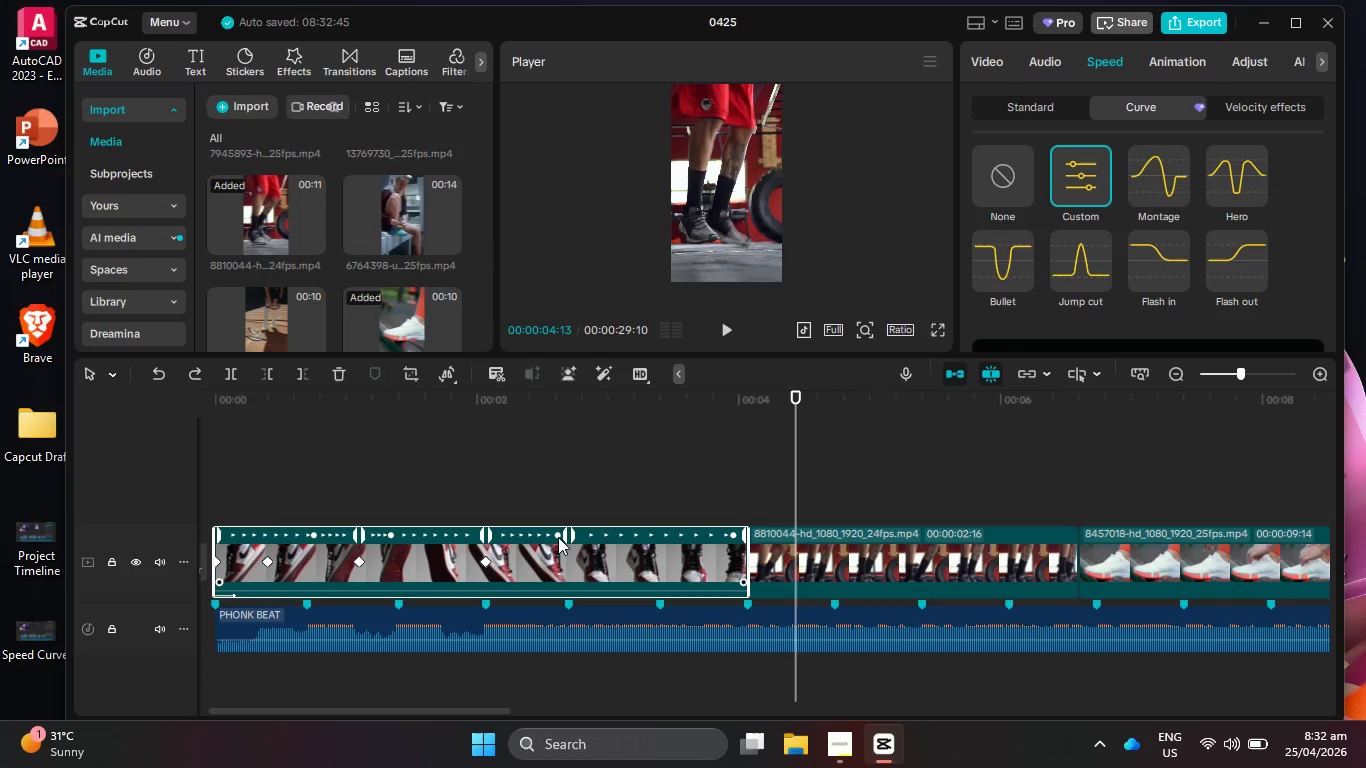 
left_click_drag(start_coordinate=[558, 536], to_coordinate=[570, 536])
 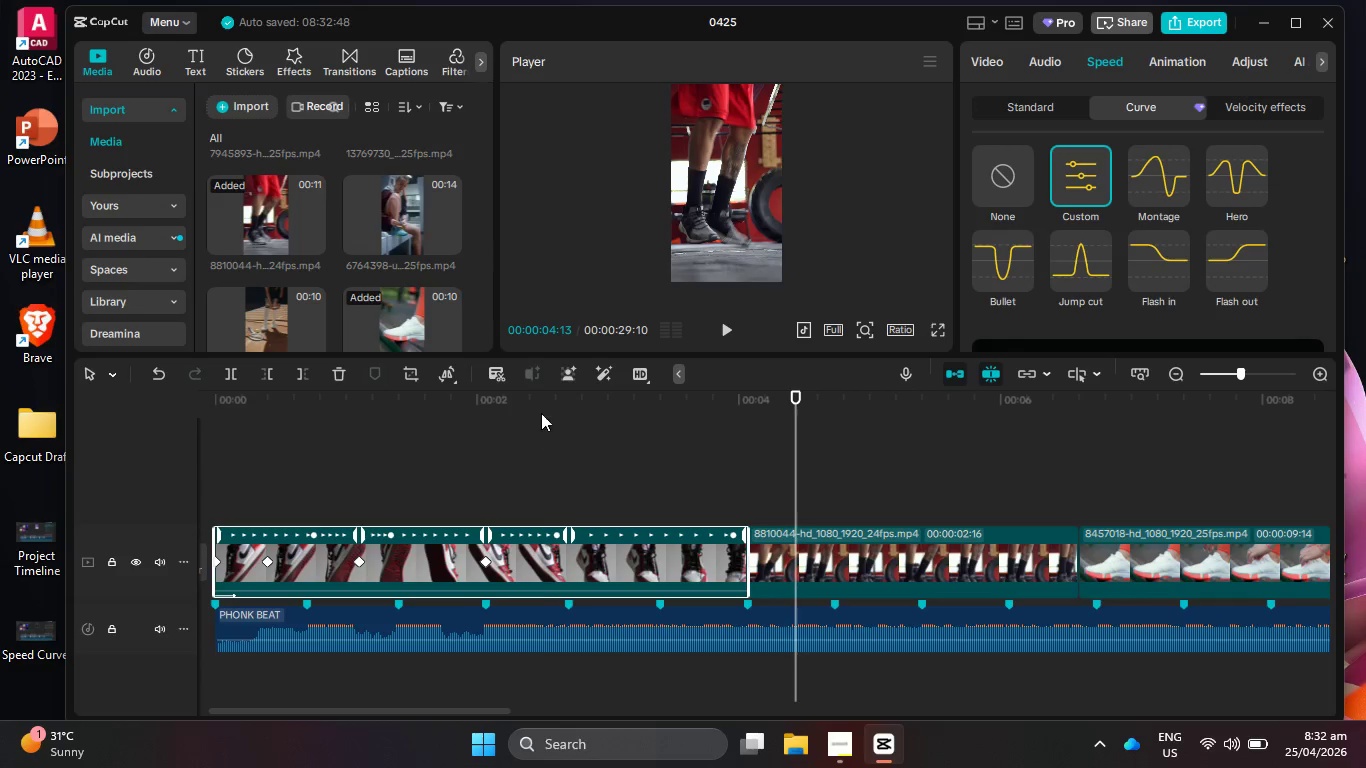 
left_click_drag(start_coordinate=[541, 408], to_coordinate=[481, 420])
 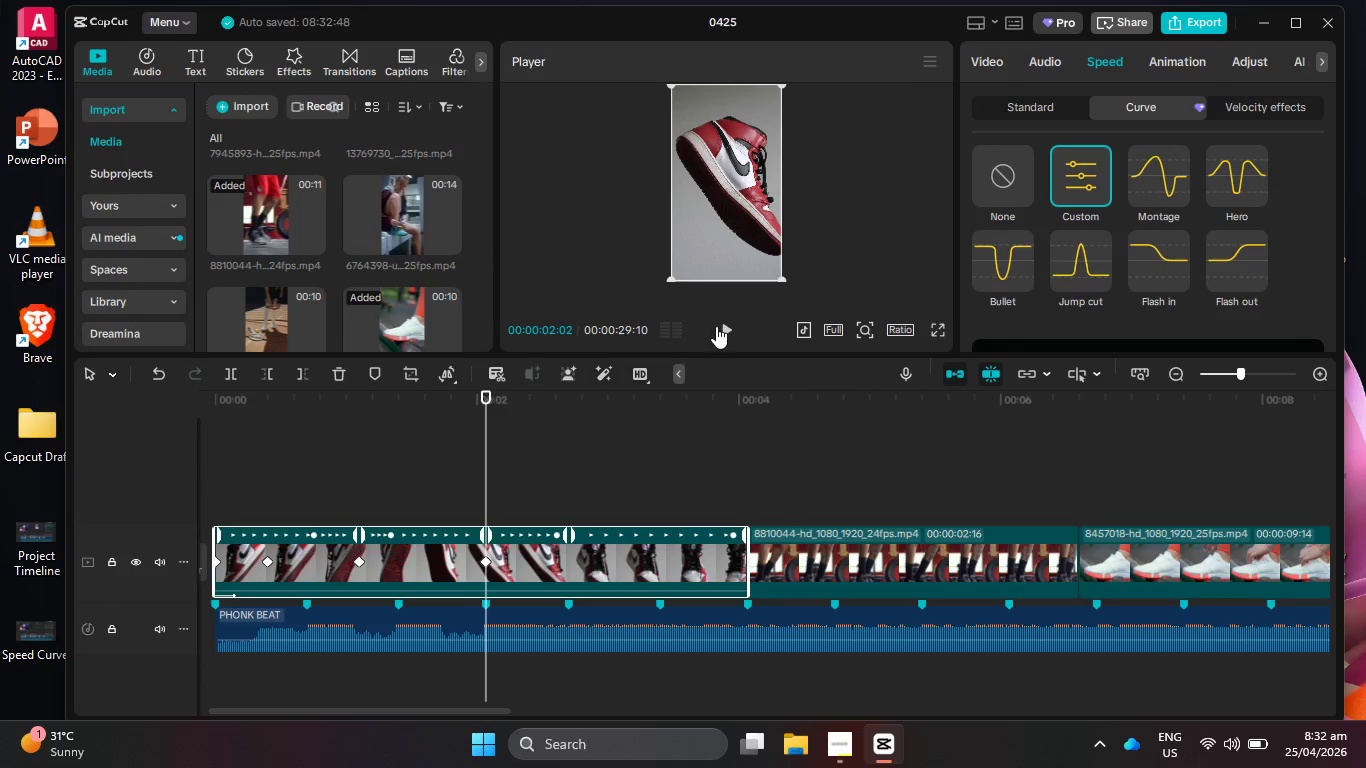 
left_click([725, 332])
 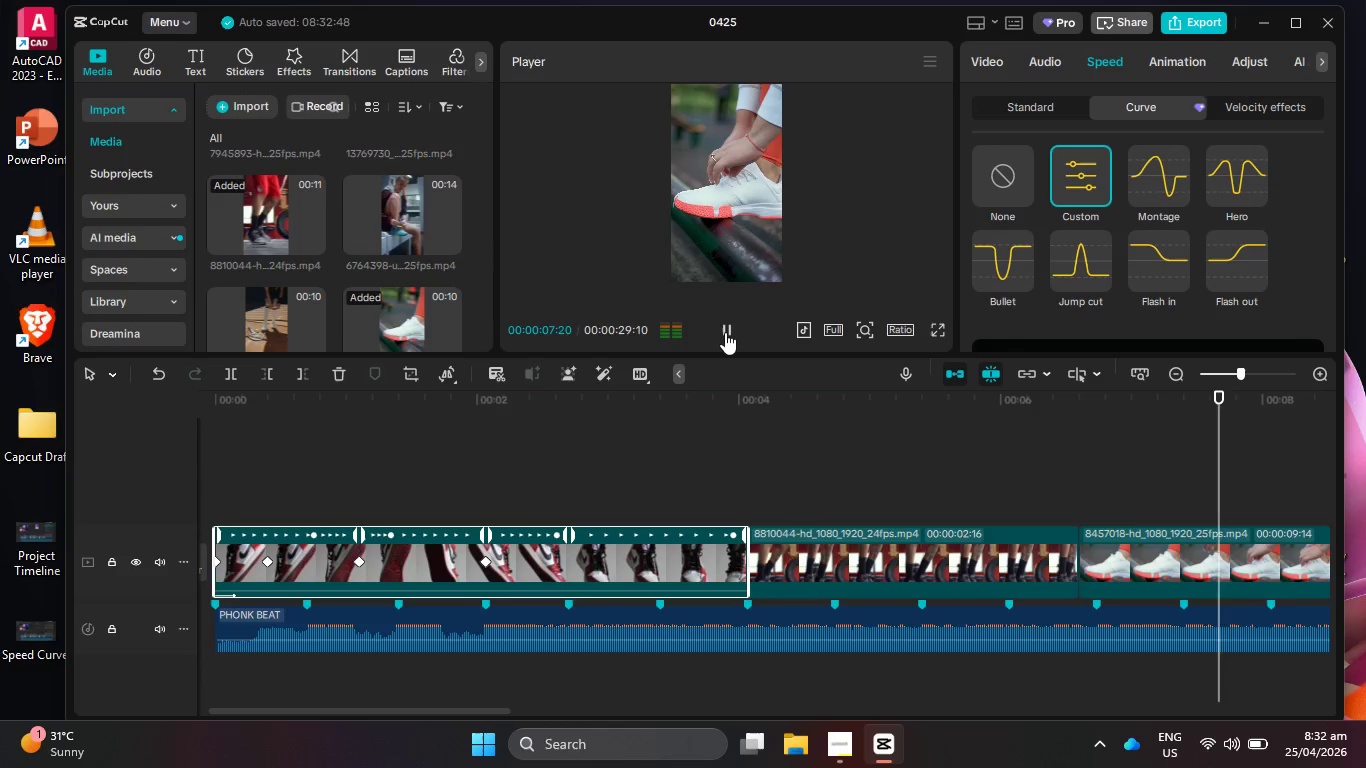 
wait(7.66)
 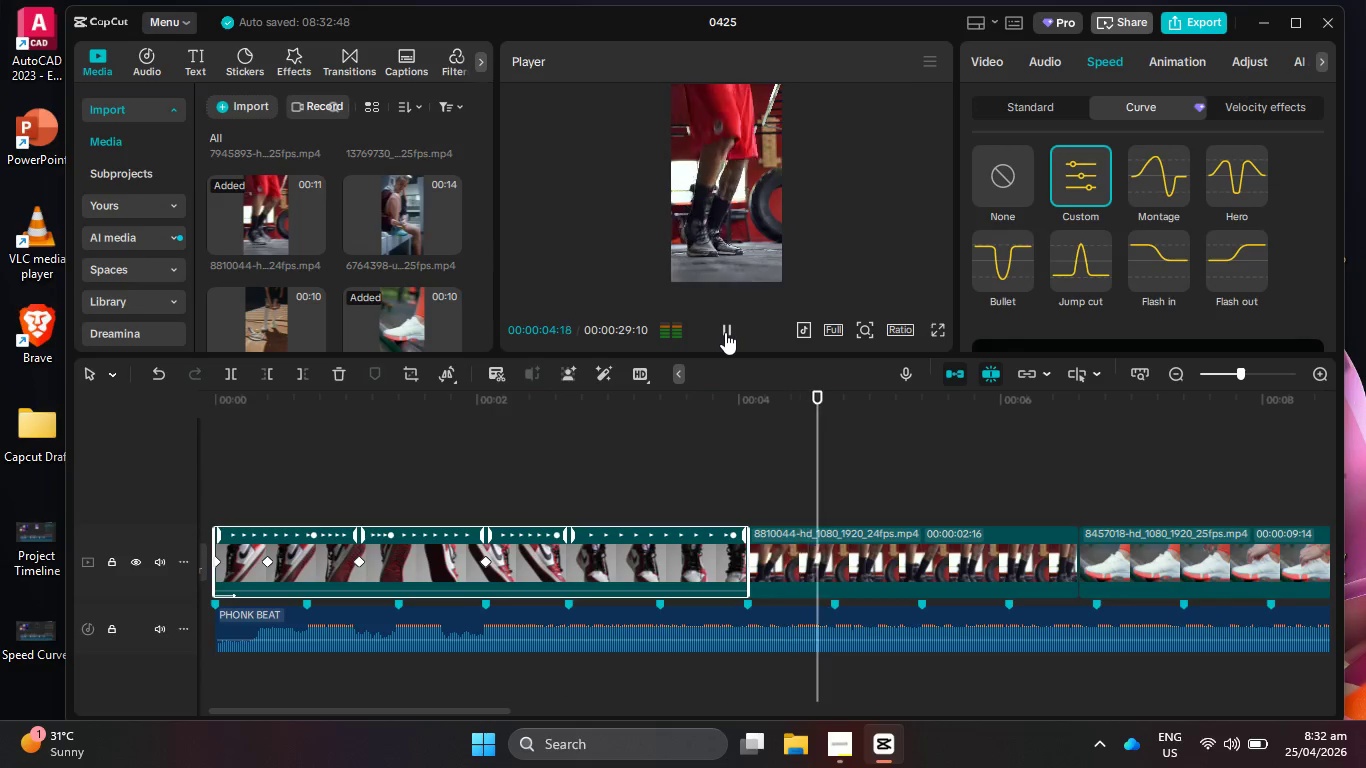 
key(Control+ControlLeft)
 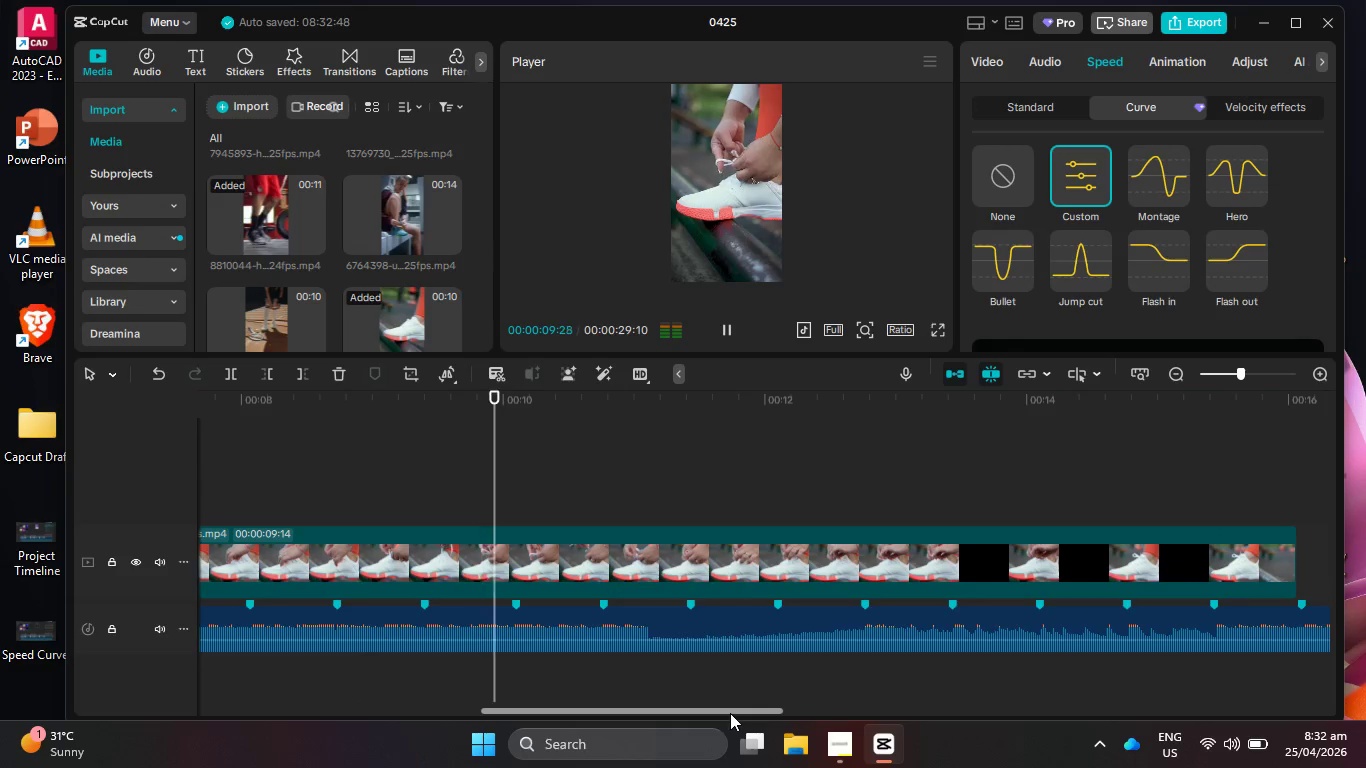 
left_click_drag(start_coordinate=[730, 713], to_coordinate=[503, 706])
 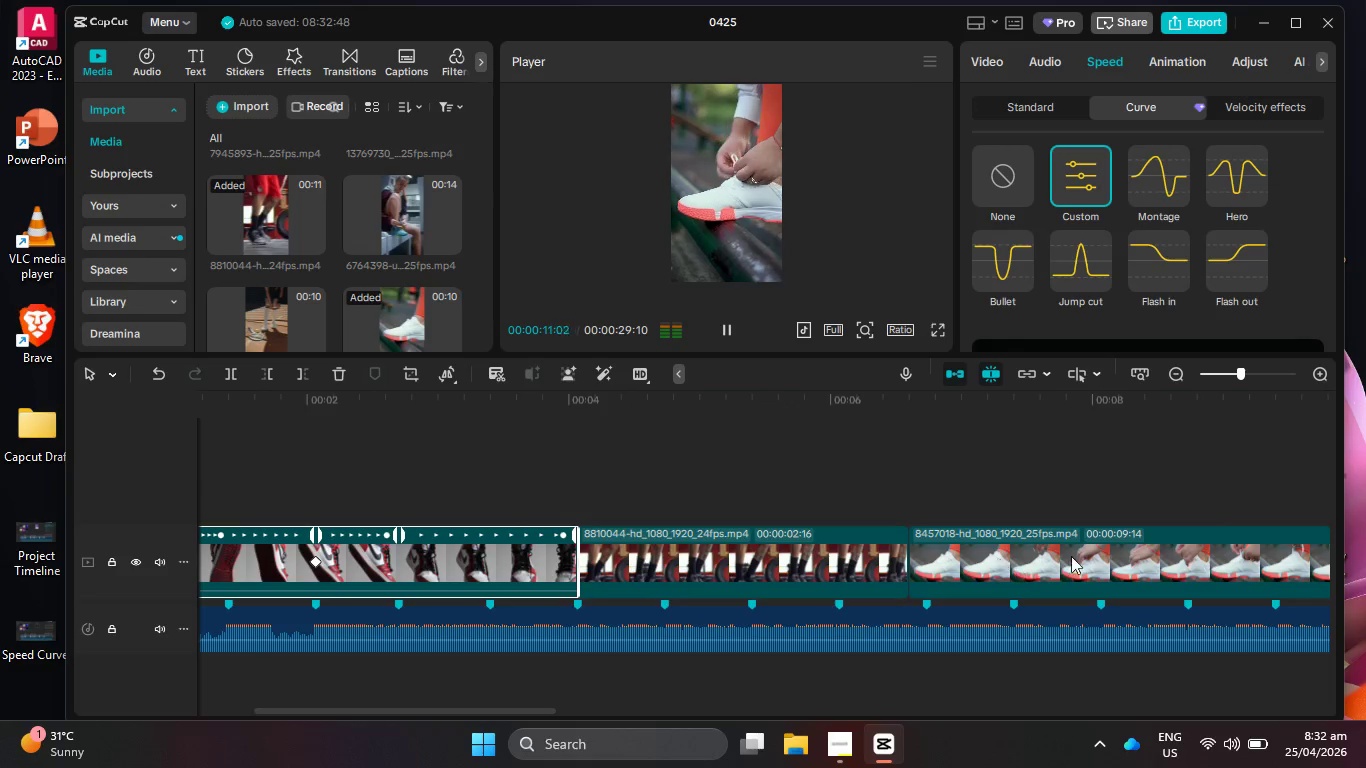 
left_click_drag(start_coordinate=[1061, 553], to_coordinate=[667, 579])
 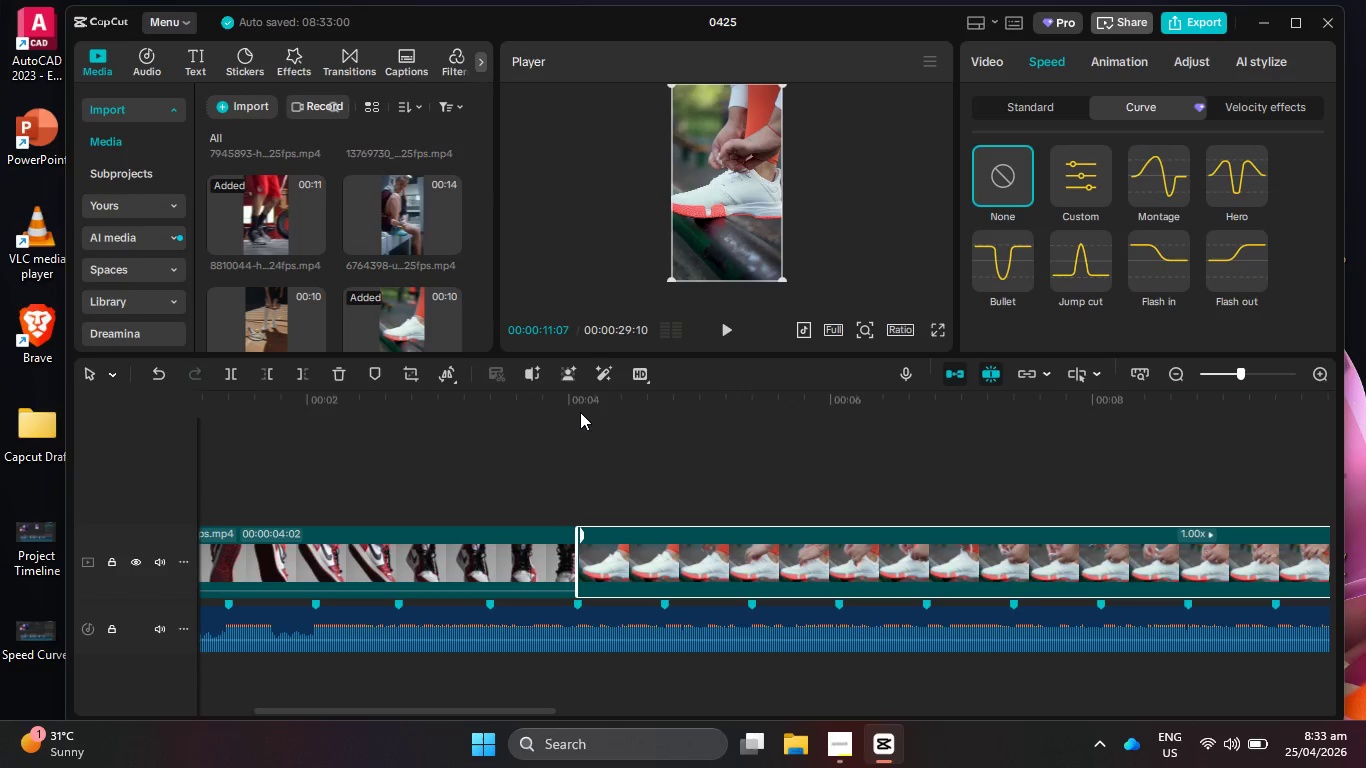 
left_click_drag(start_coordinate=[587, 404], to_coordinate=[563, 404])
 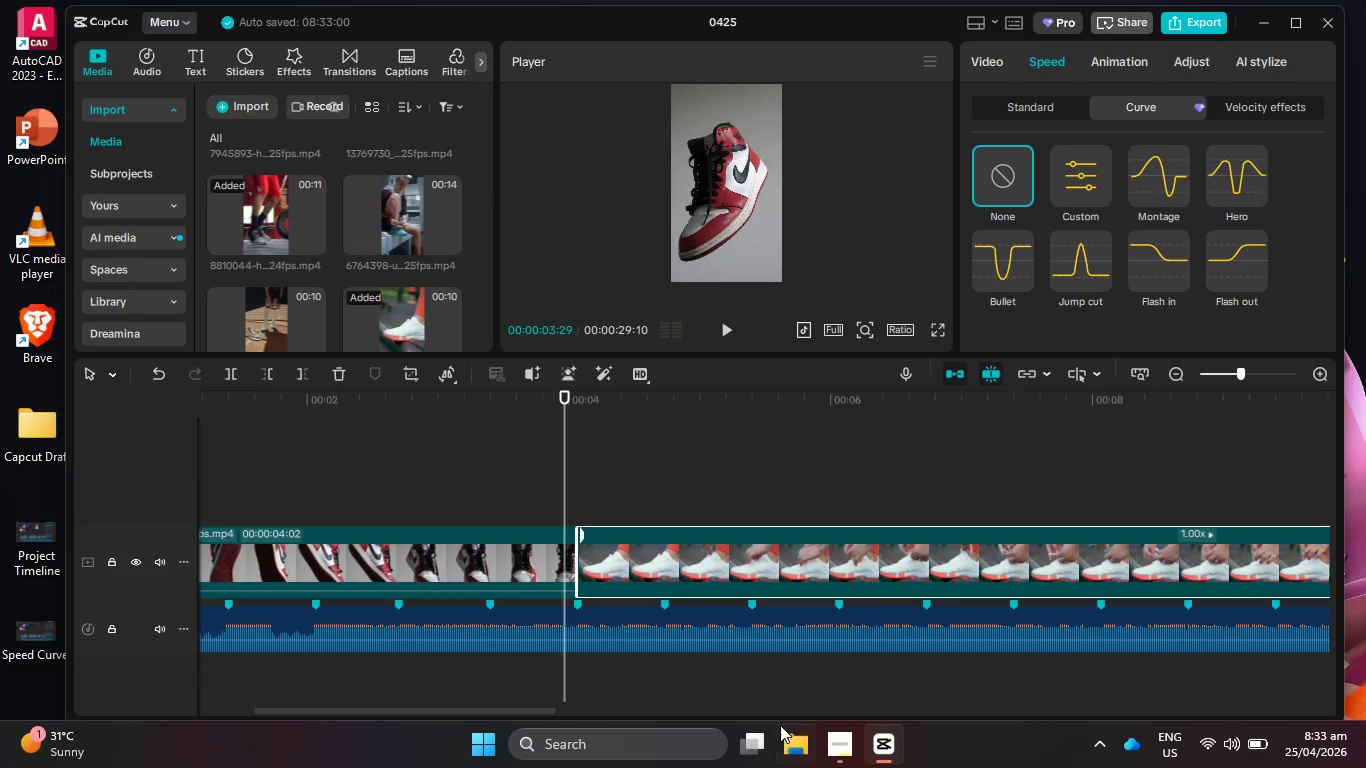 
left_click([838, 760])